 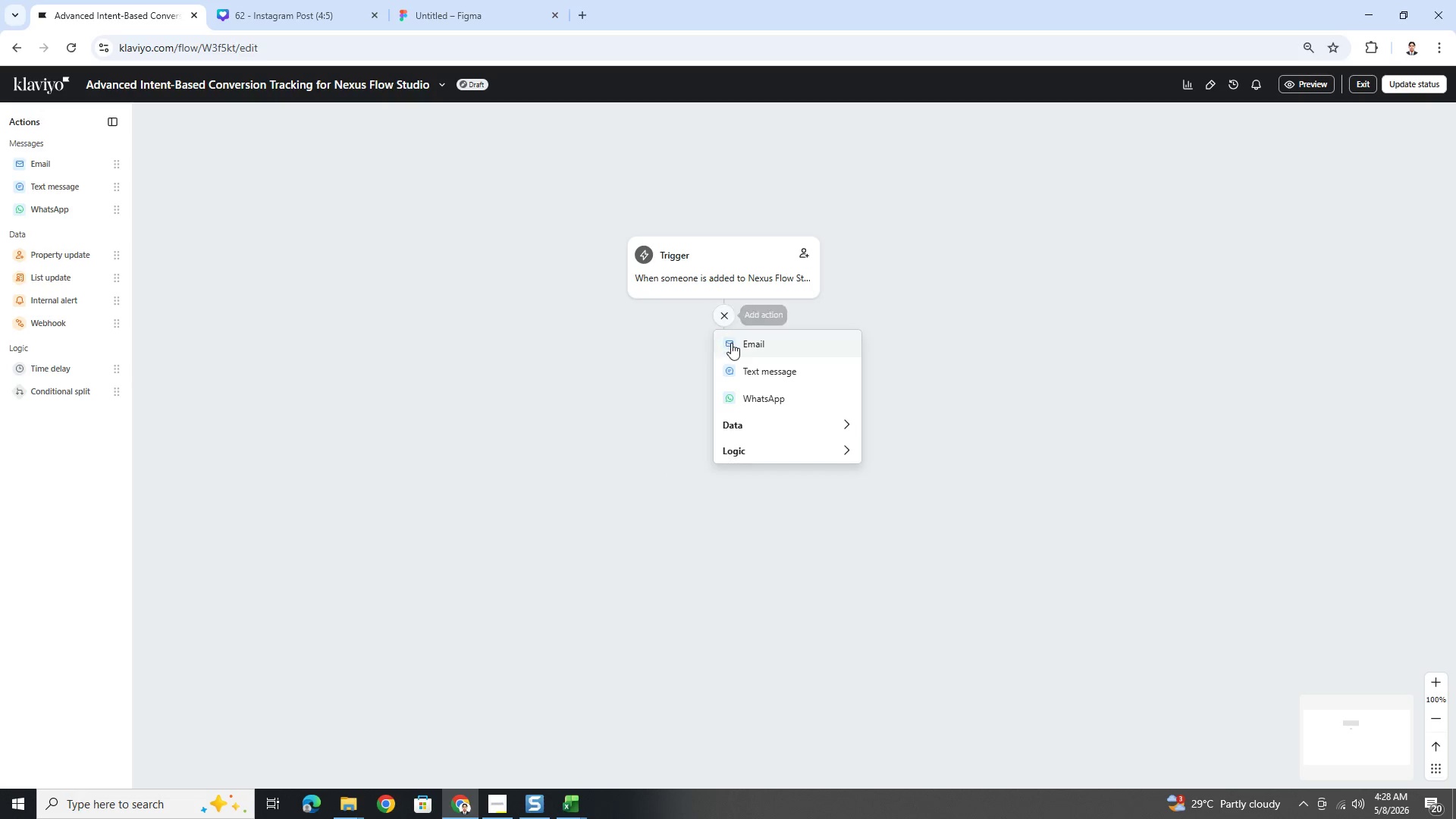 
left_click([776, 344])
 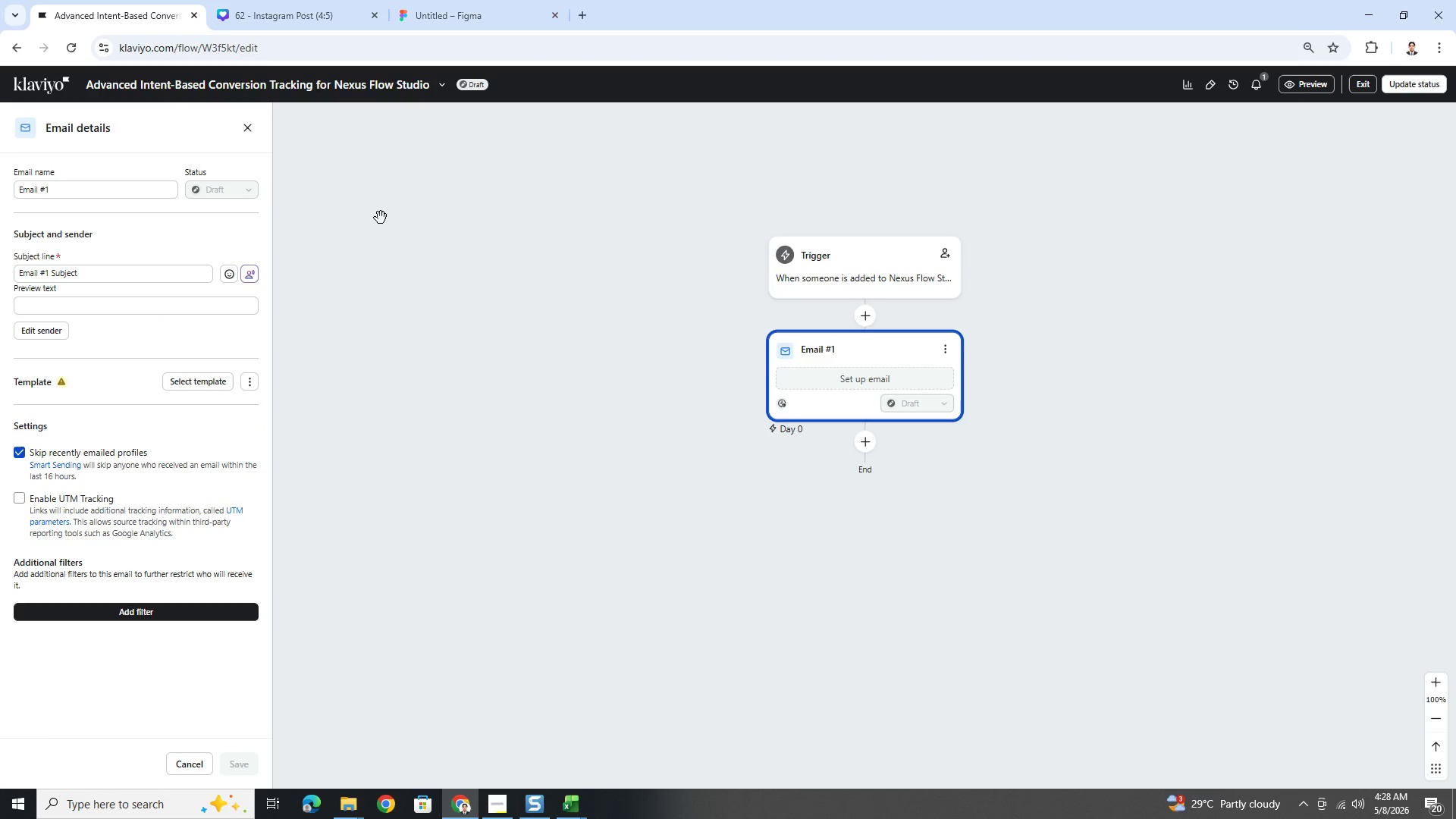 
left_click([248, 131])
 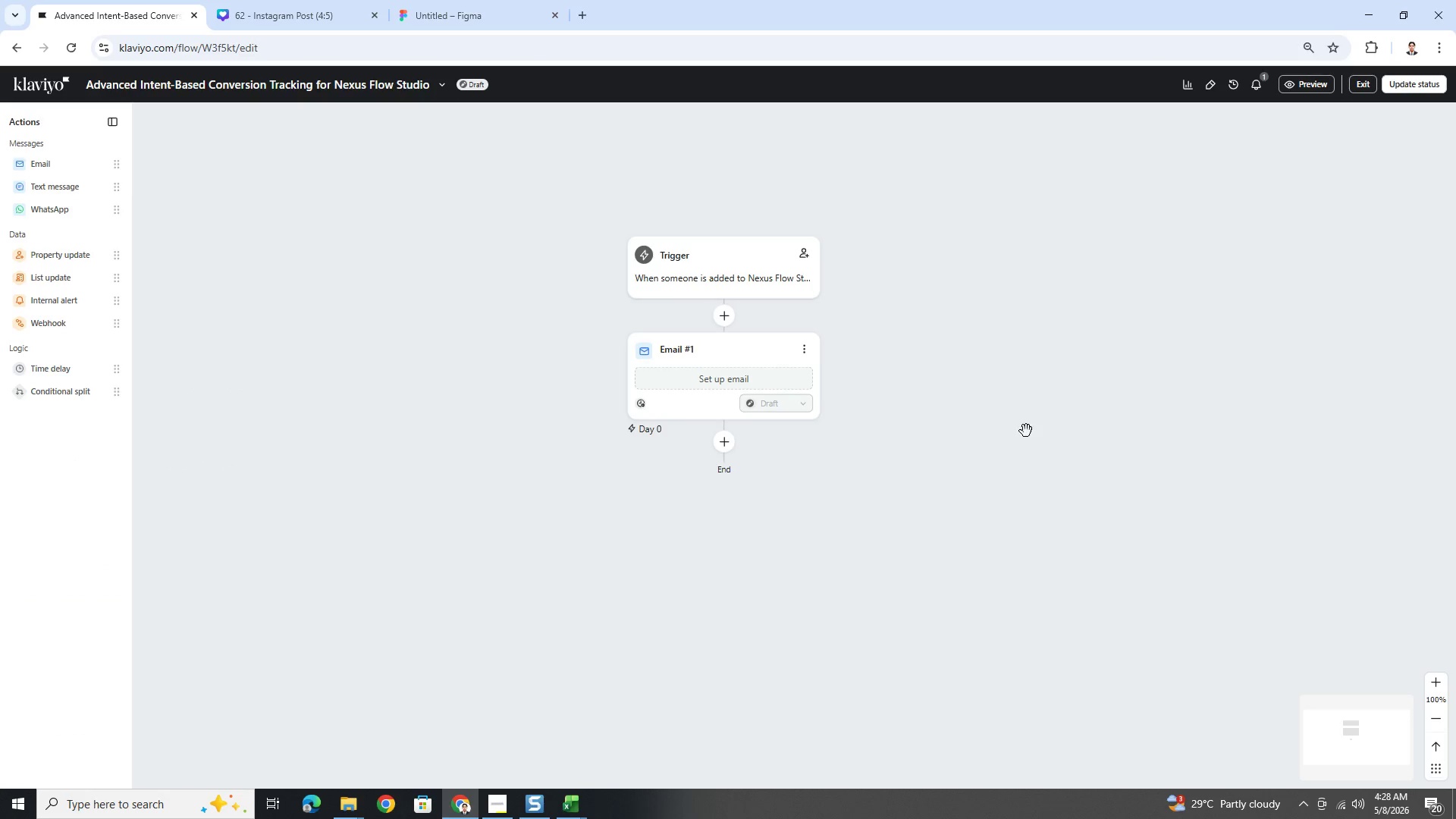 
left_click_drag(start_coordinate=[1027, 430], to_coordinate=[921, 394])
 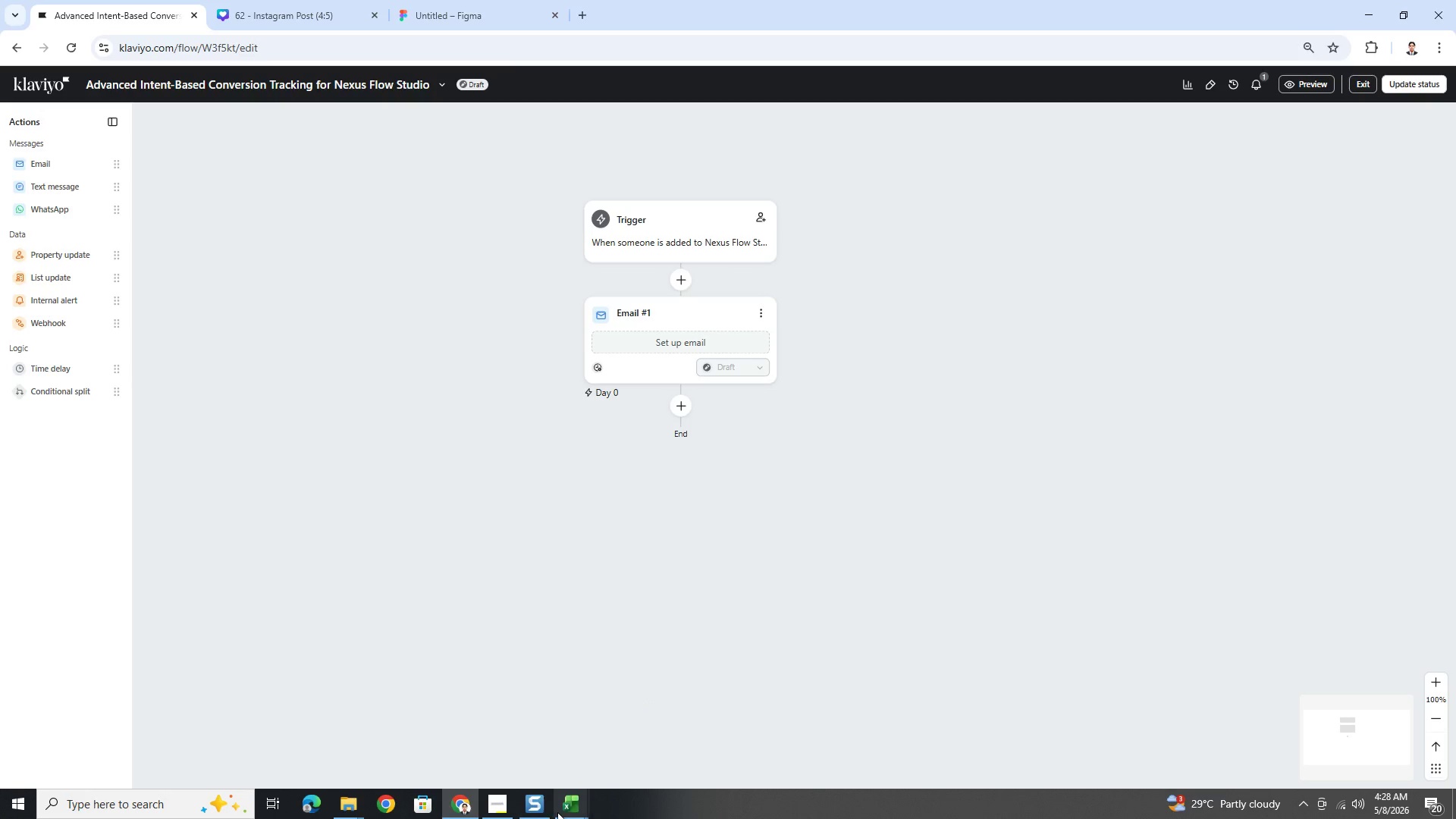 
left_click([504, 810])